 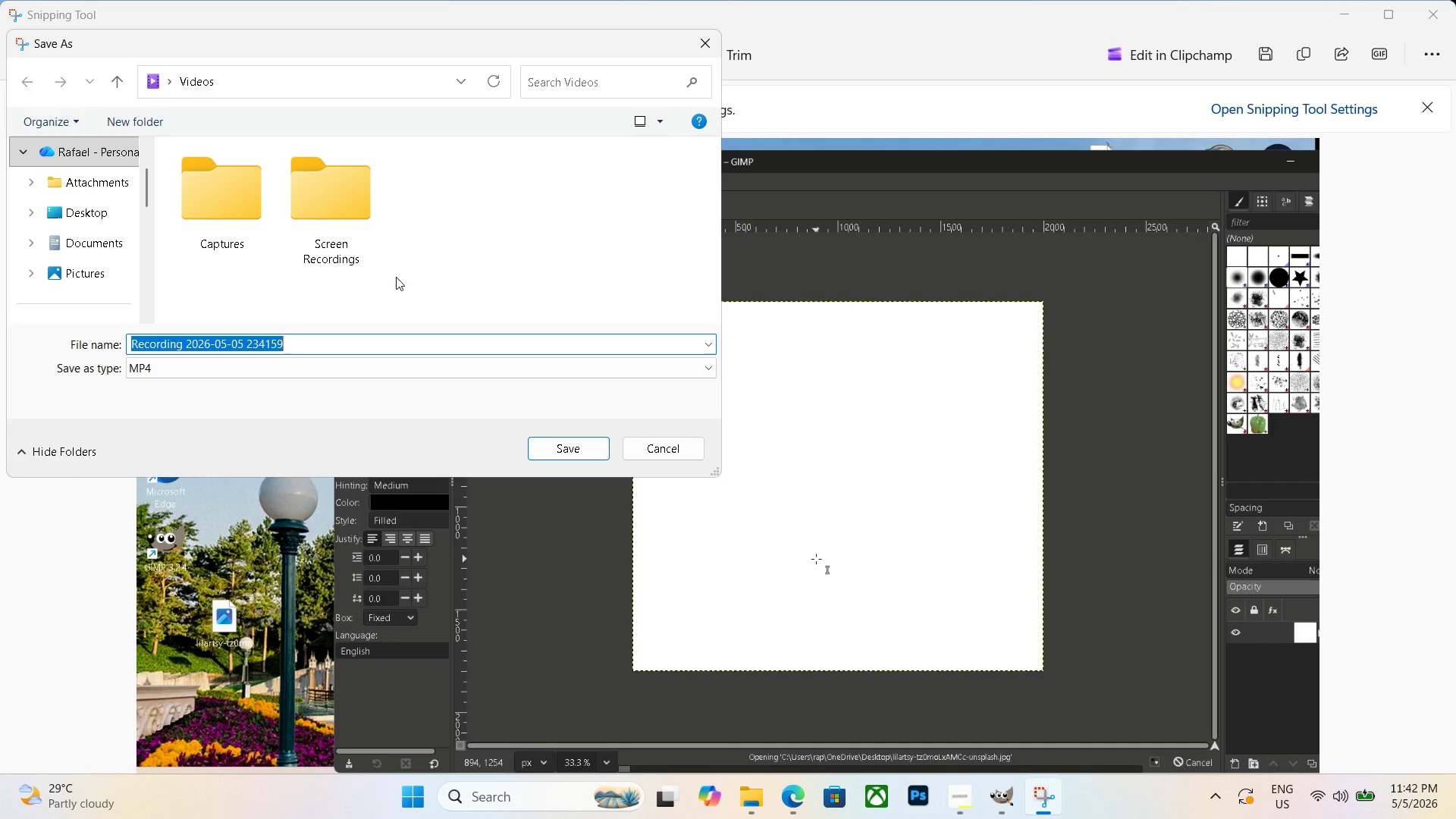 
hold_key(key=ShiftRight, duration=0.41)
 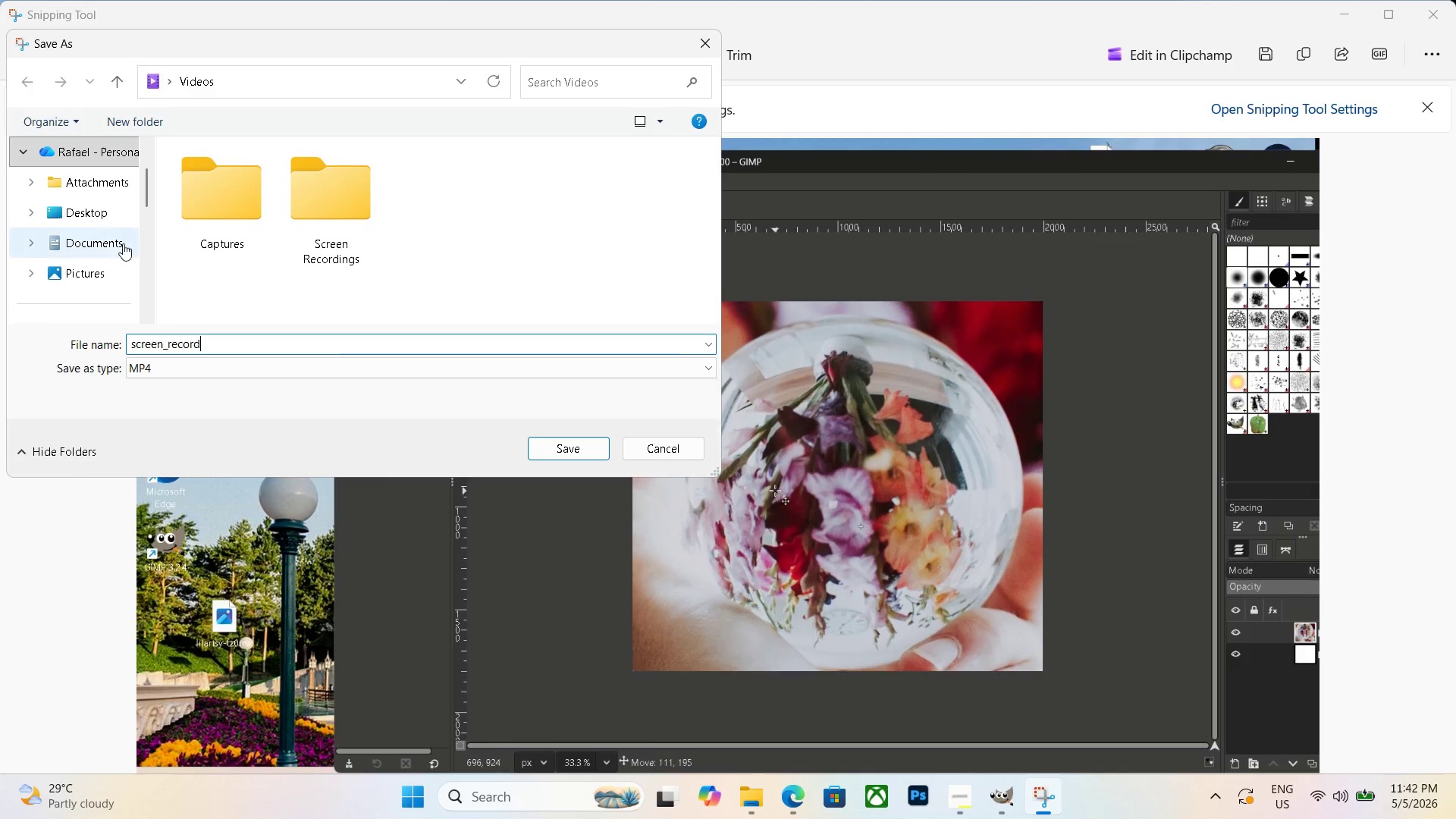 
left_click([49, 208])
 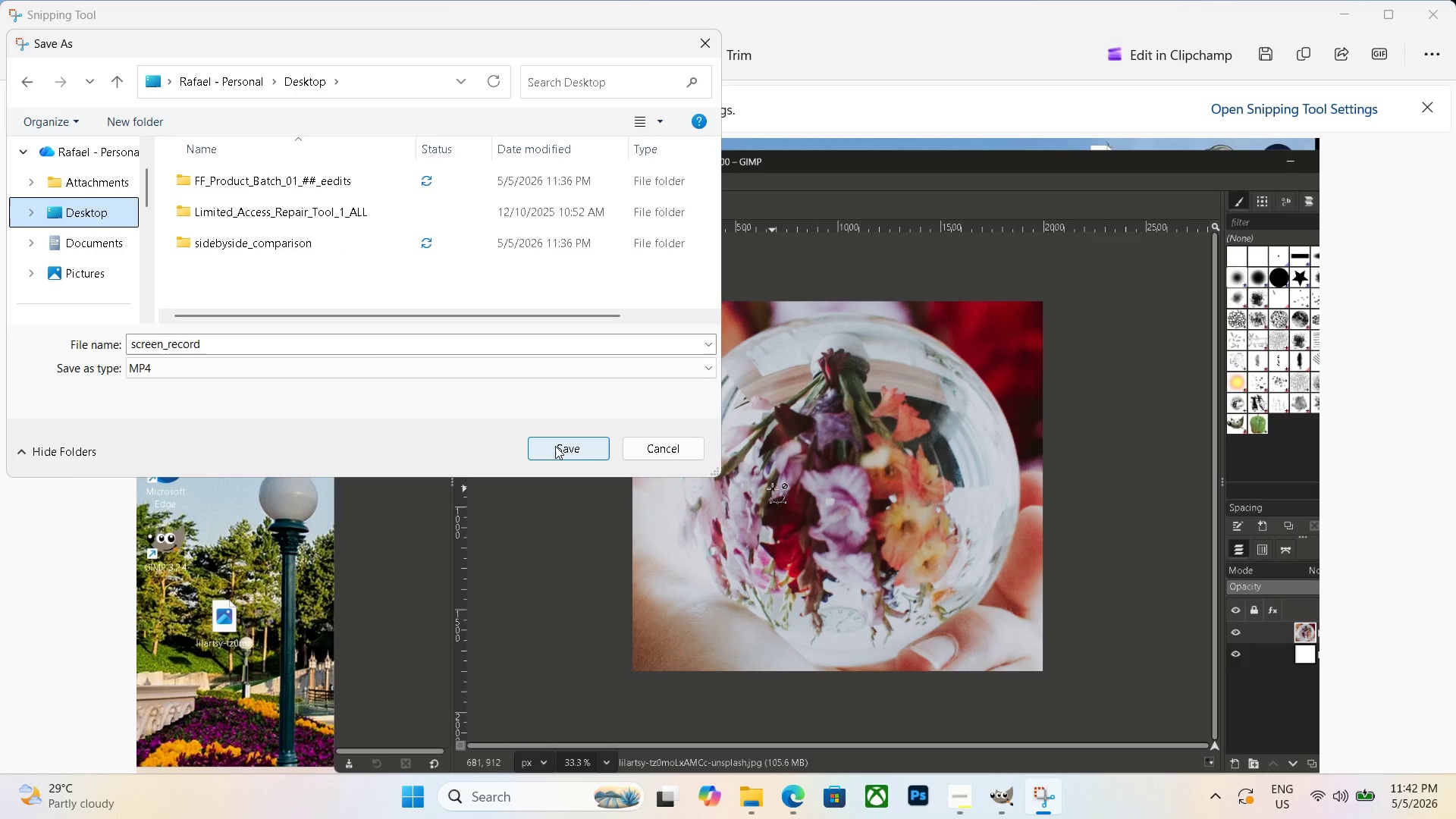 
left_click([555, 446])
 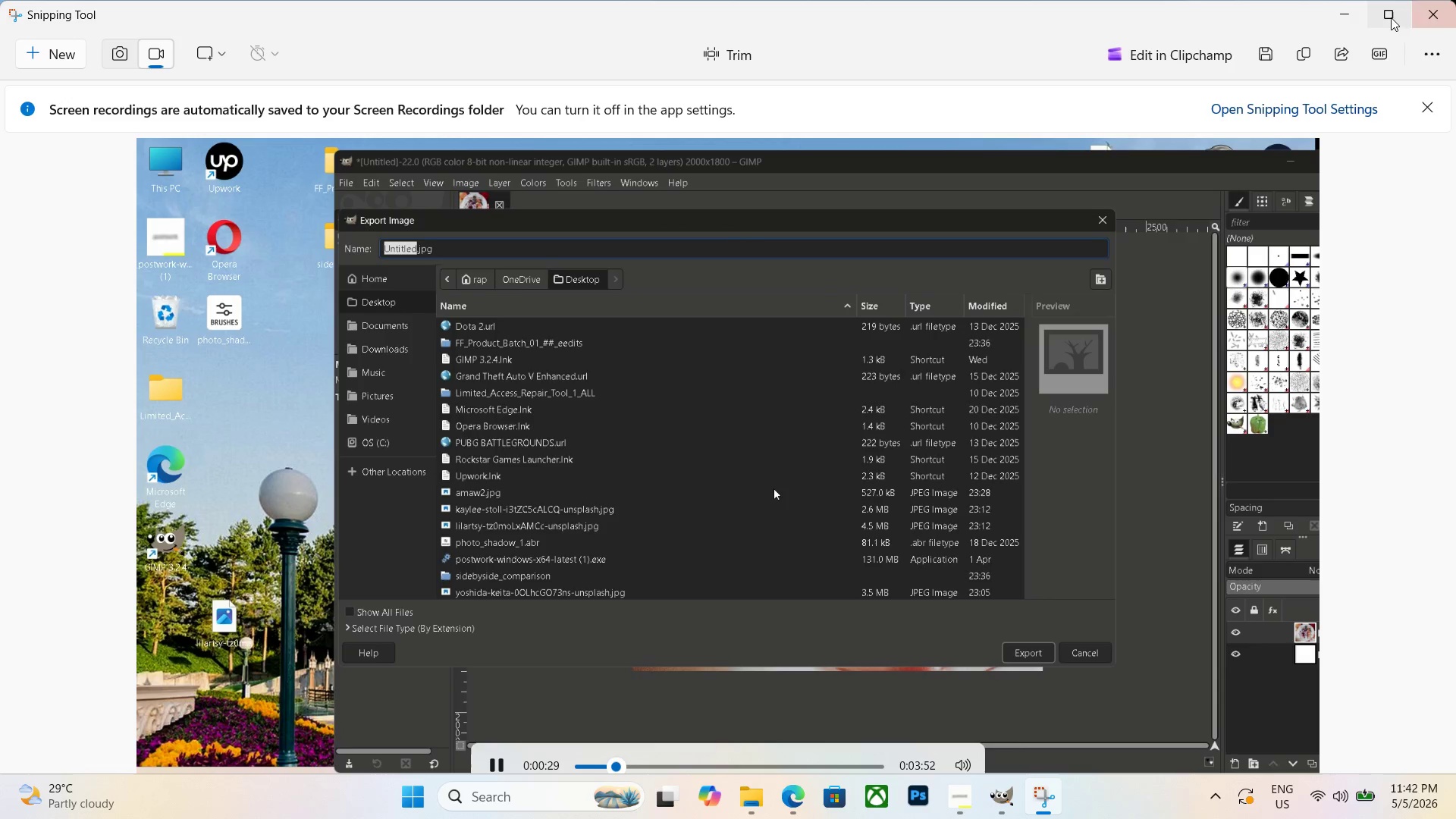 
left_click([1350, 15])
 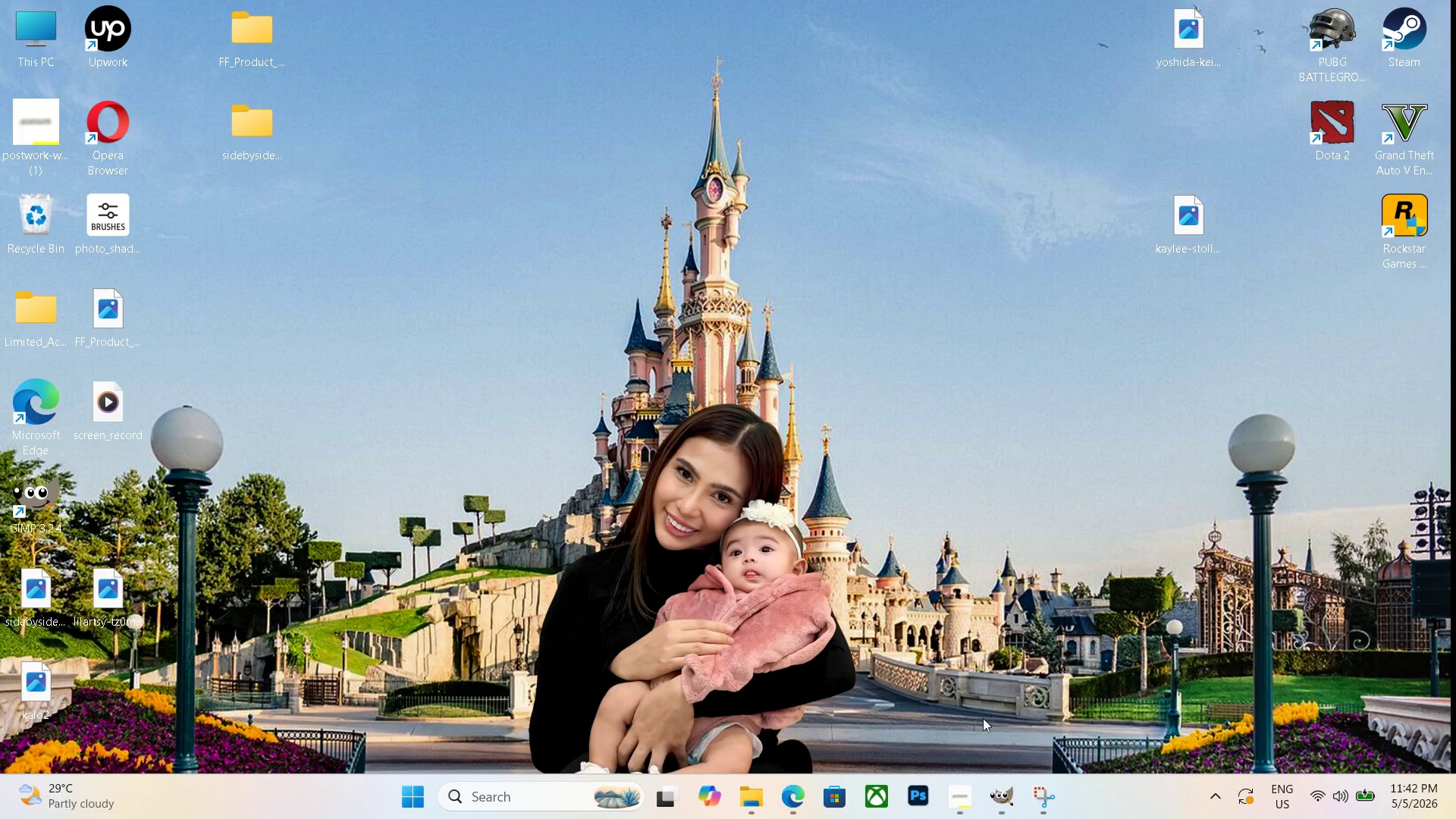 
left_click([968, 784])